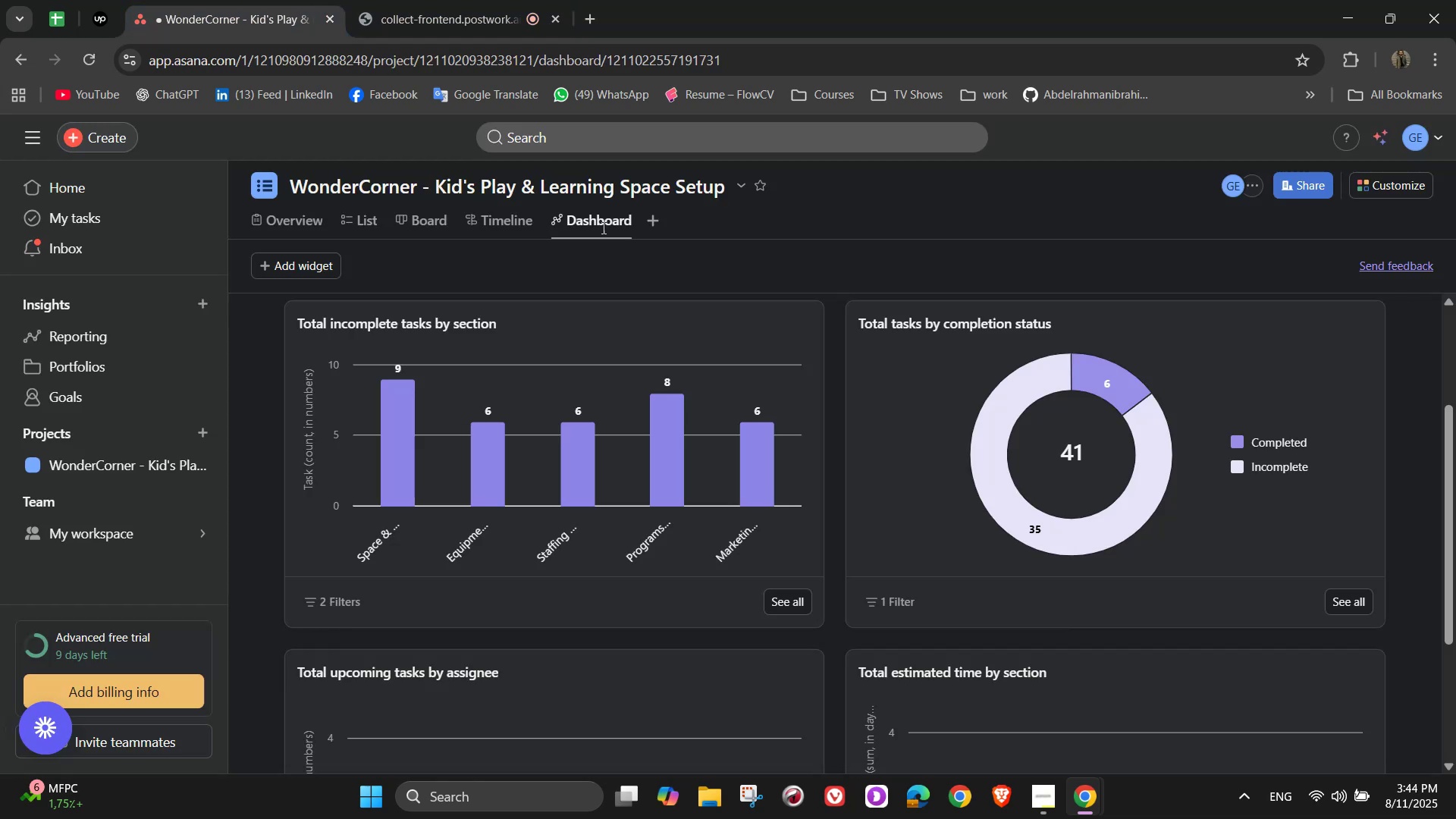 
scroll: coordinate [1035, 515], scroll_direction: down, amount: 2.0
 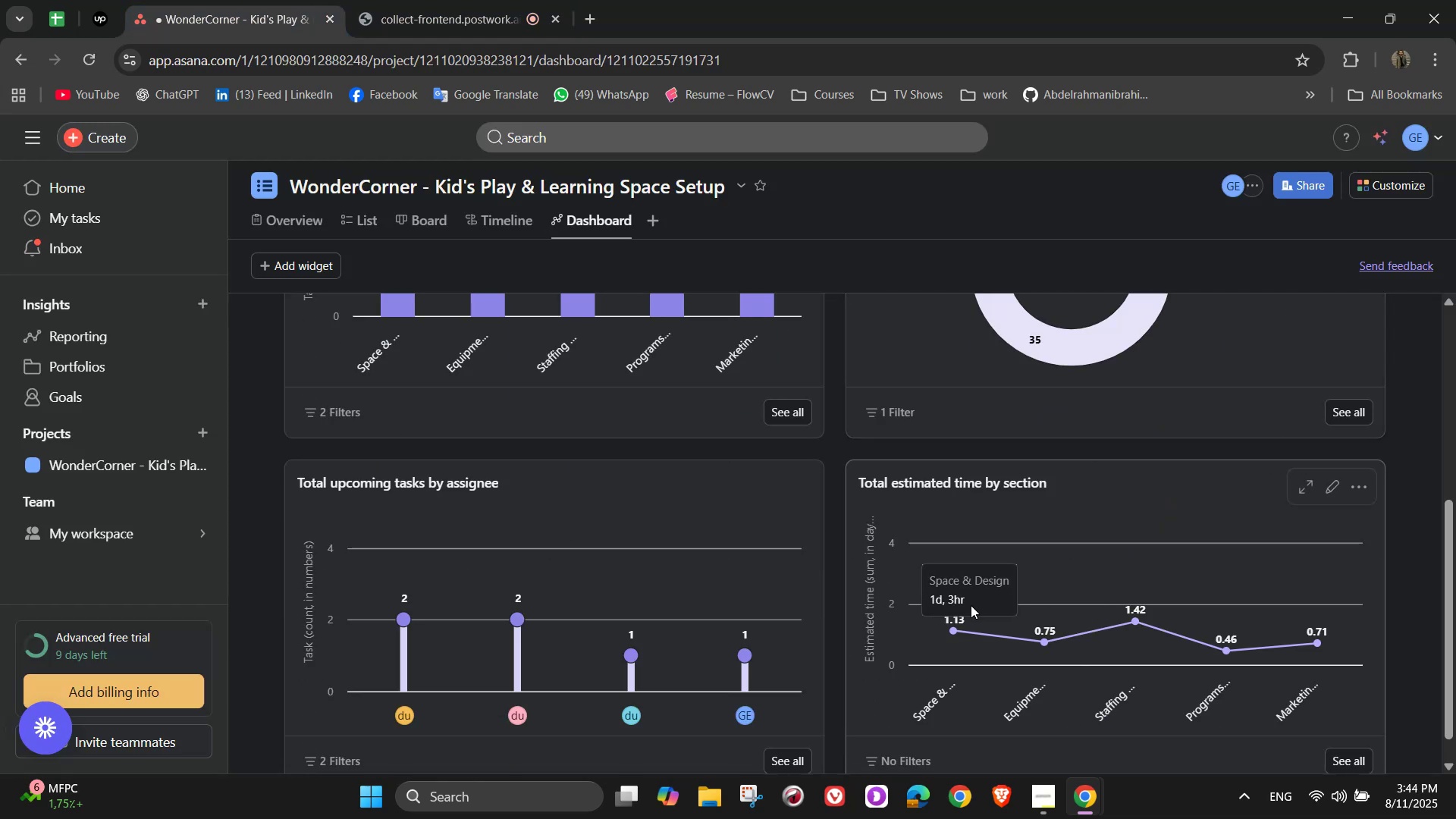 
scroll: coordinate [739, 641], scroll_direction: up, amount: 2.0
 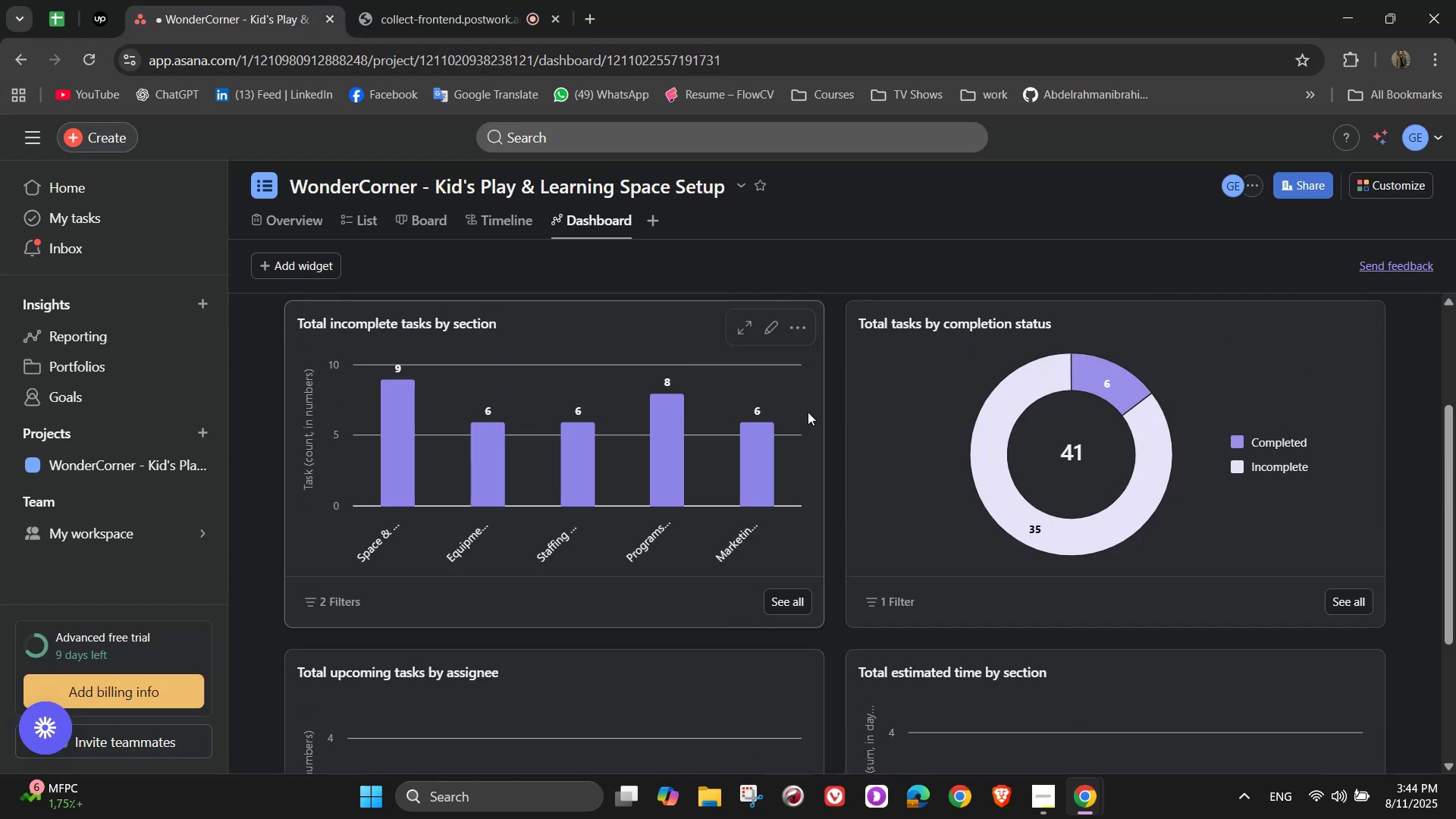 
mouse_move([797, 349])
 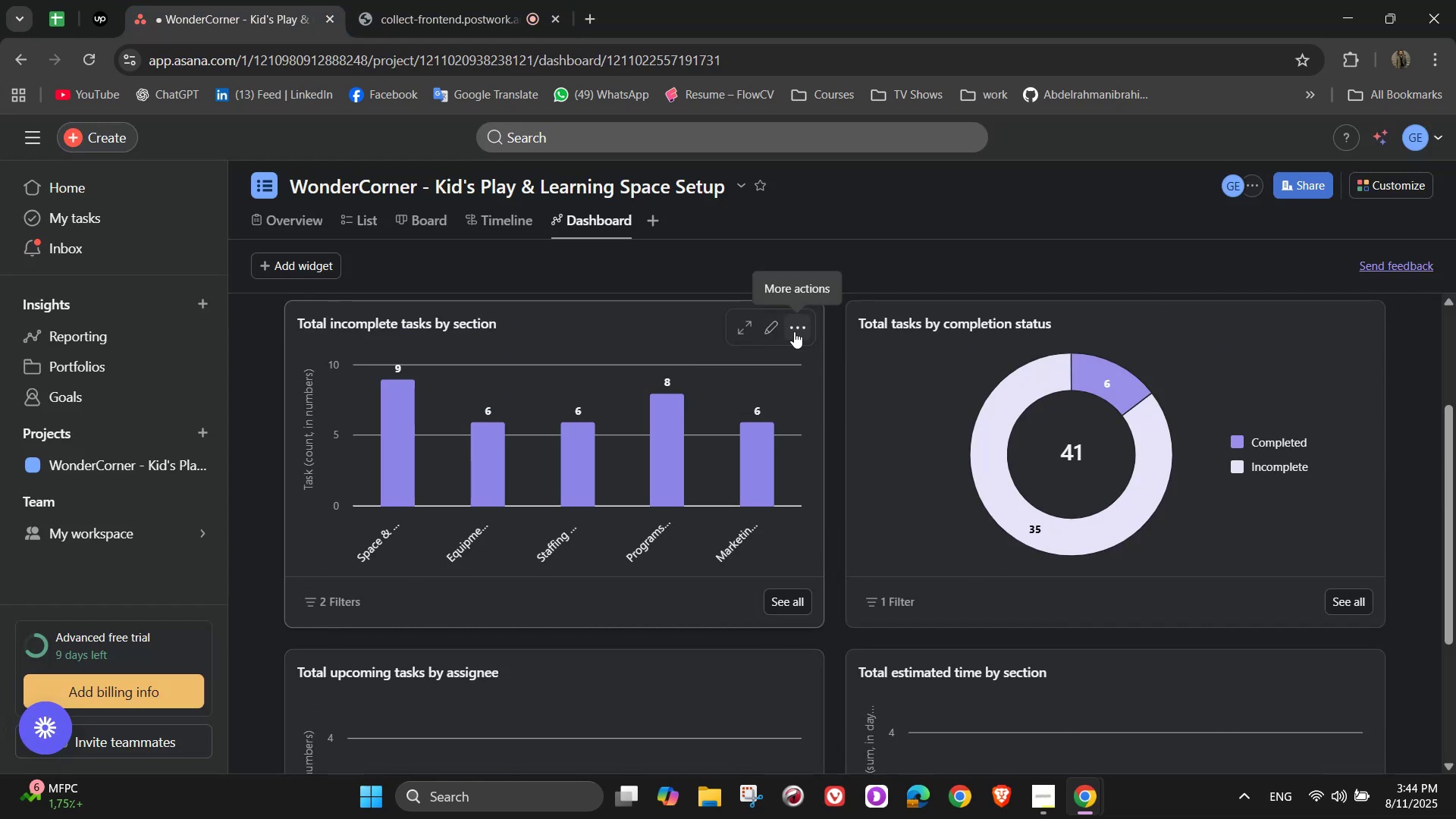 
scroll: coordinate [810, 432], scroll_direction: down, amount: 3.0
 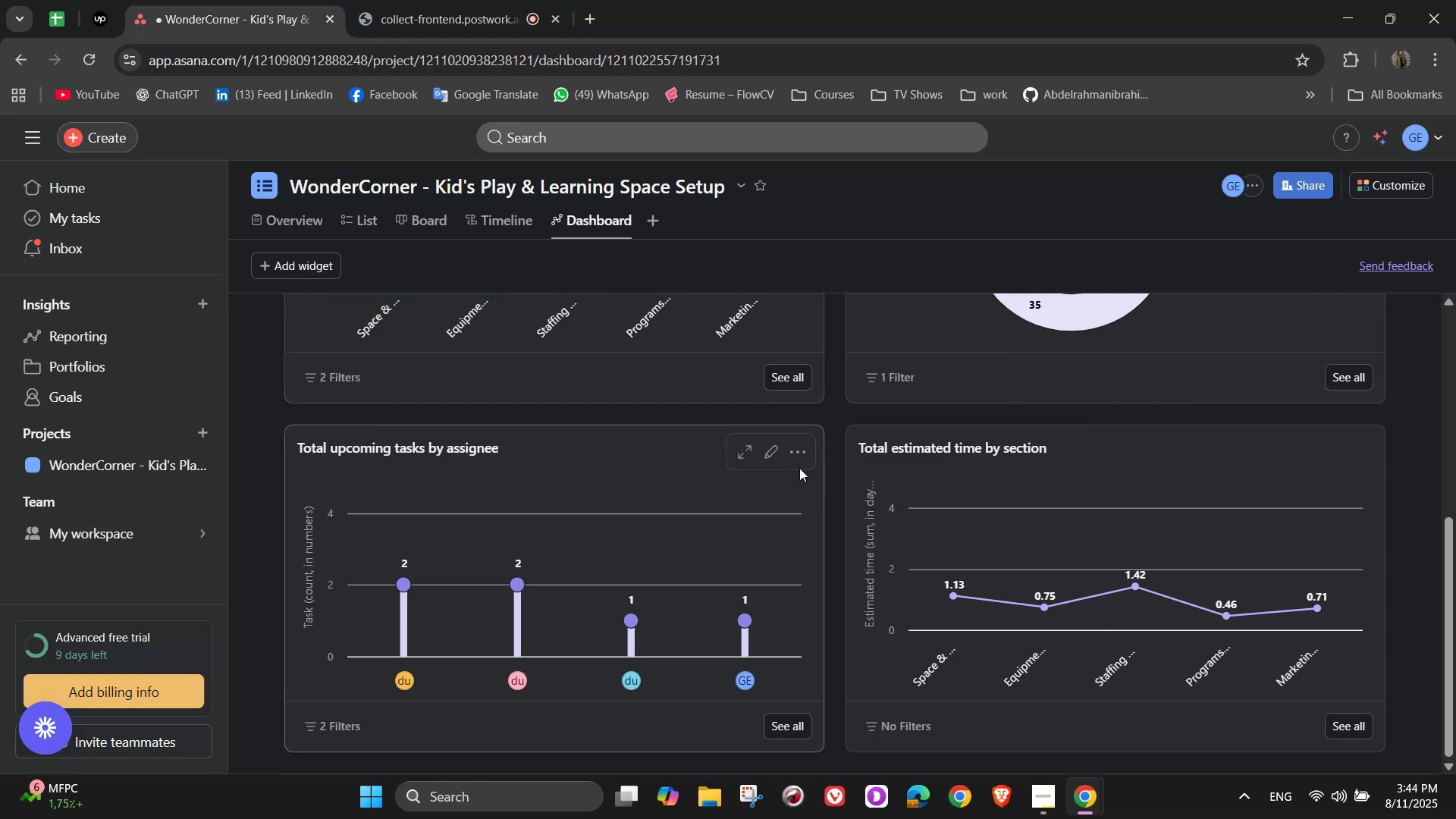 
left_click([797, 456])
 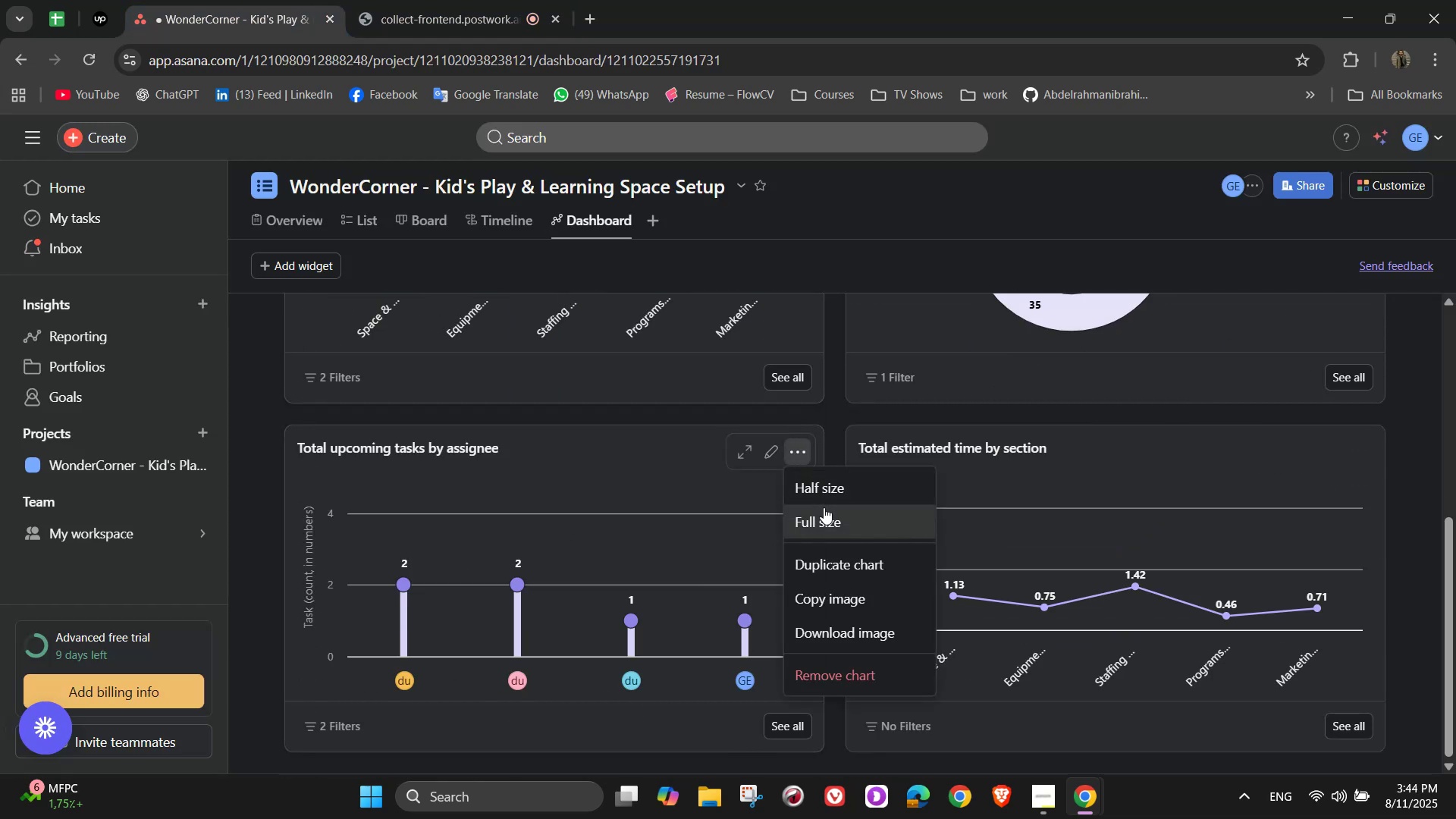 
left_click([824, 510])
 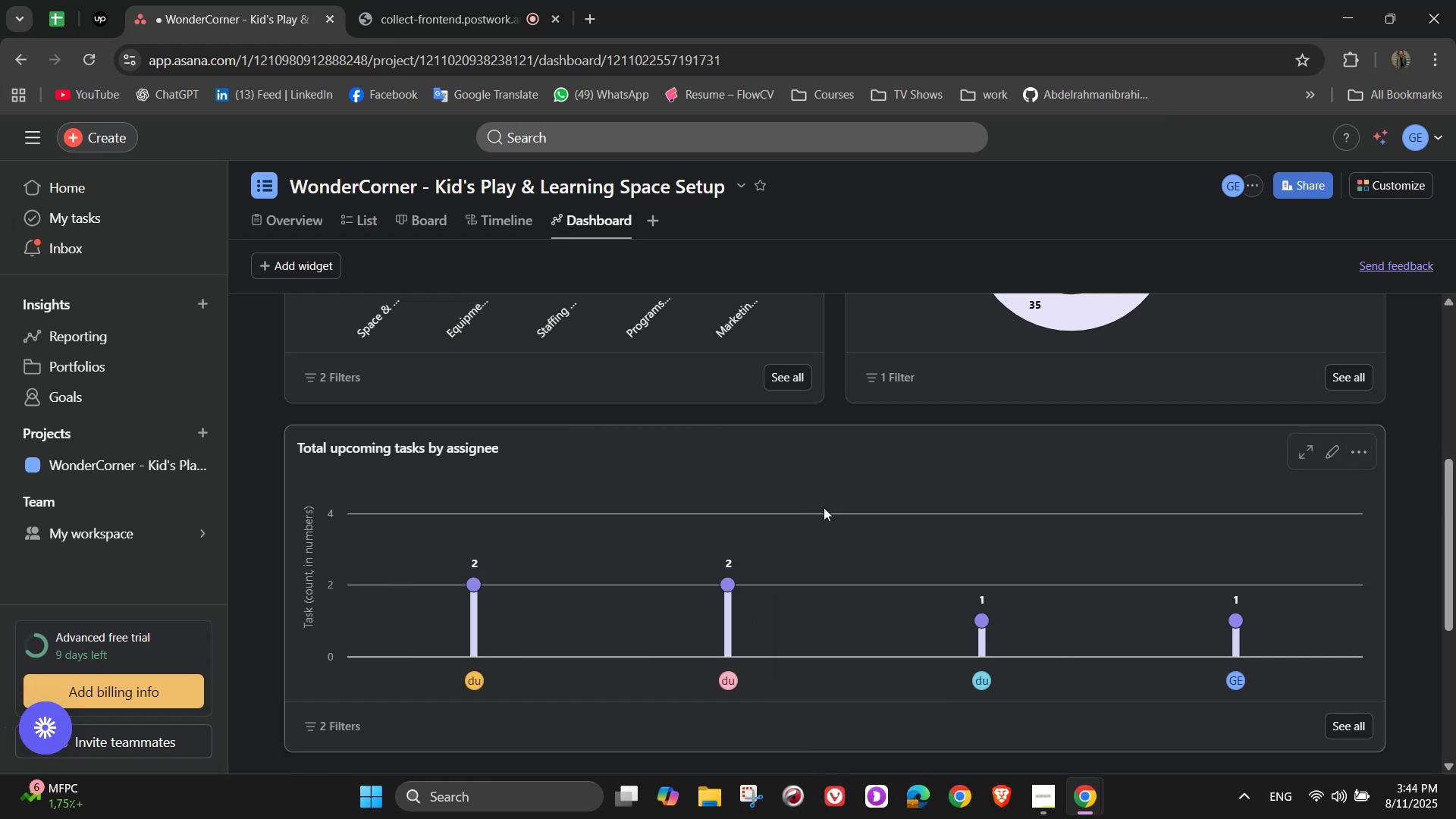 
scroll: coordinate [839, 510], scroll_direction: down, amount: 2.0
 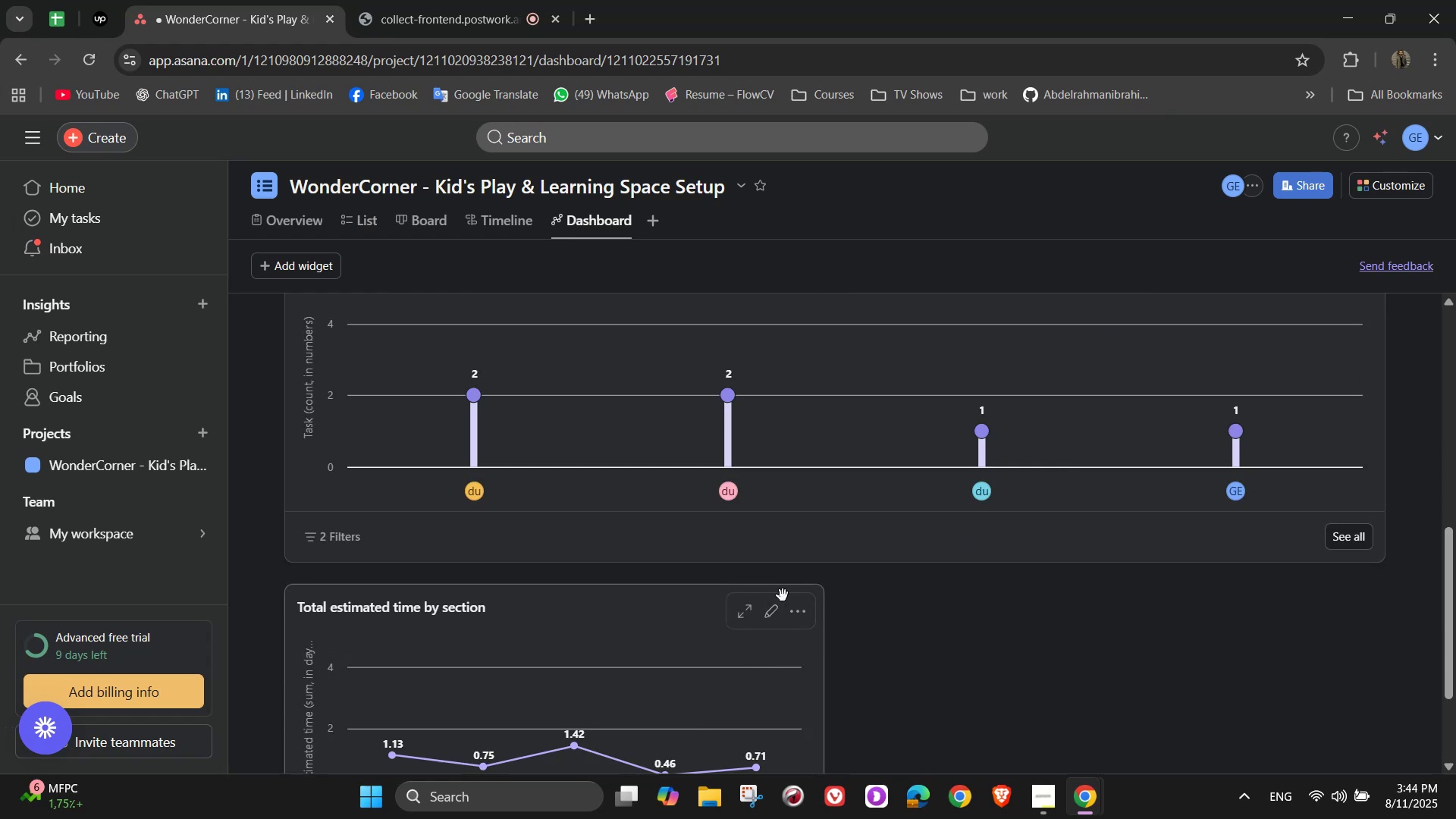 
left_click([782, 600])
 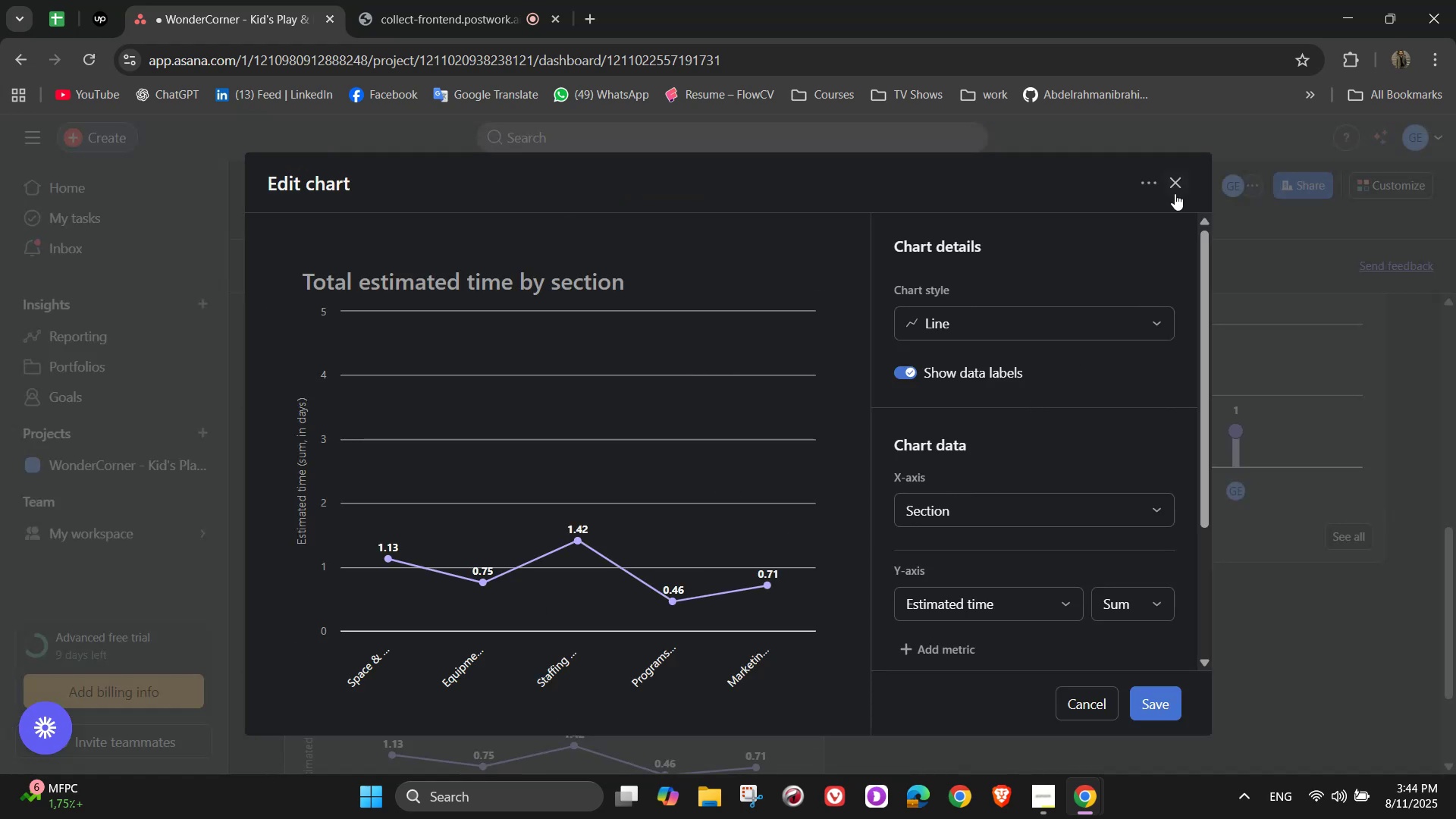 
left_click([1175, 190])
 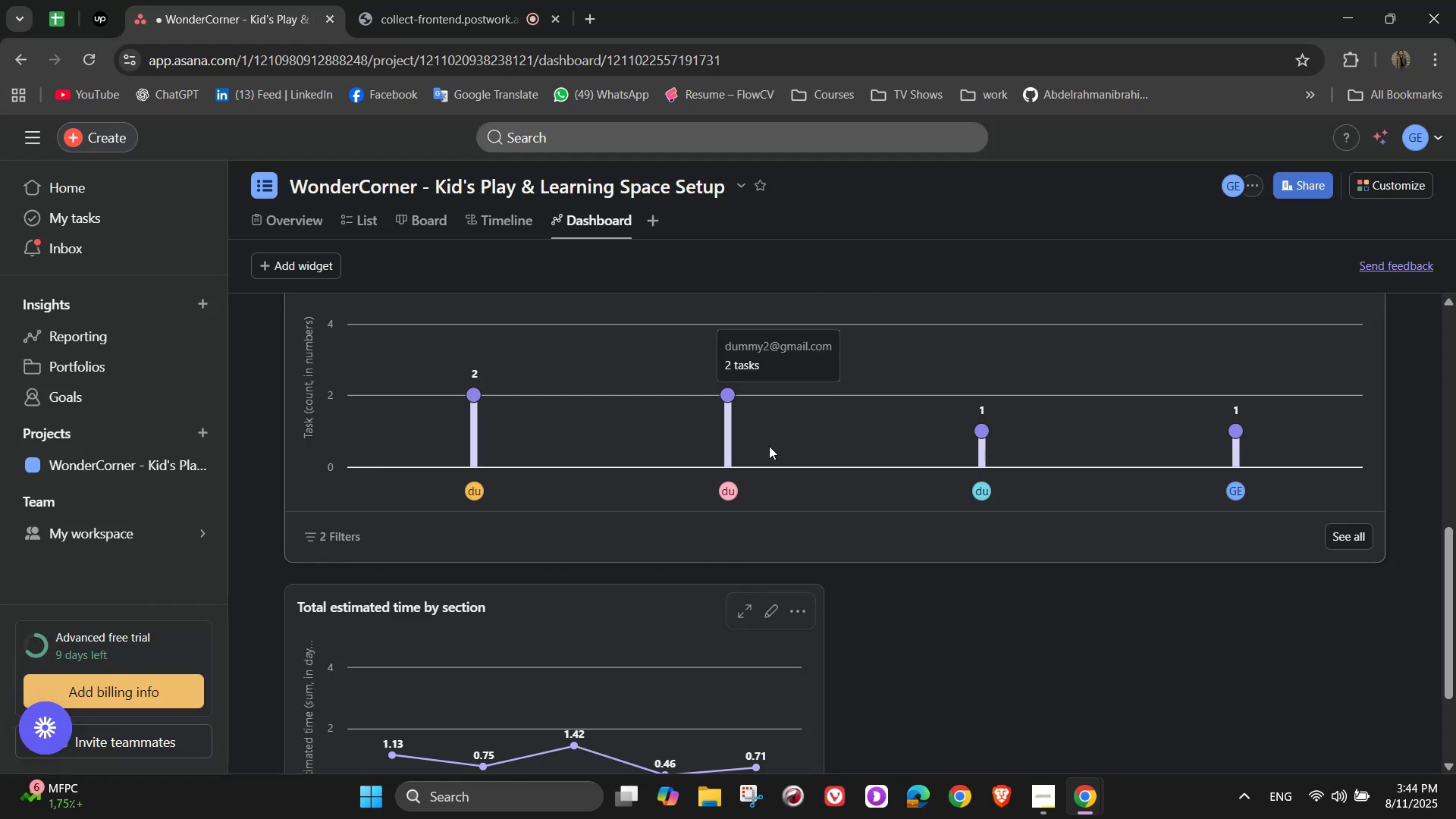 
scroll: coordinate [793, 544], scroll_direction: down, amount: 2.0
 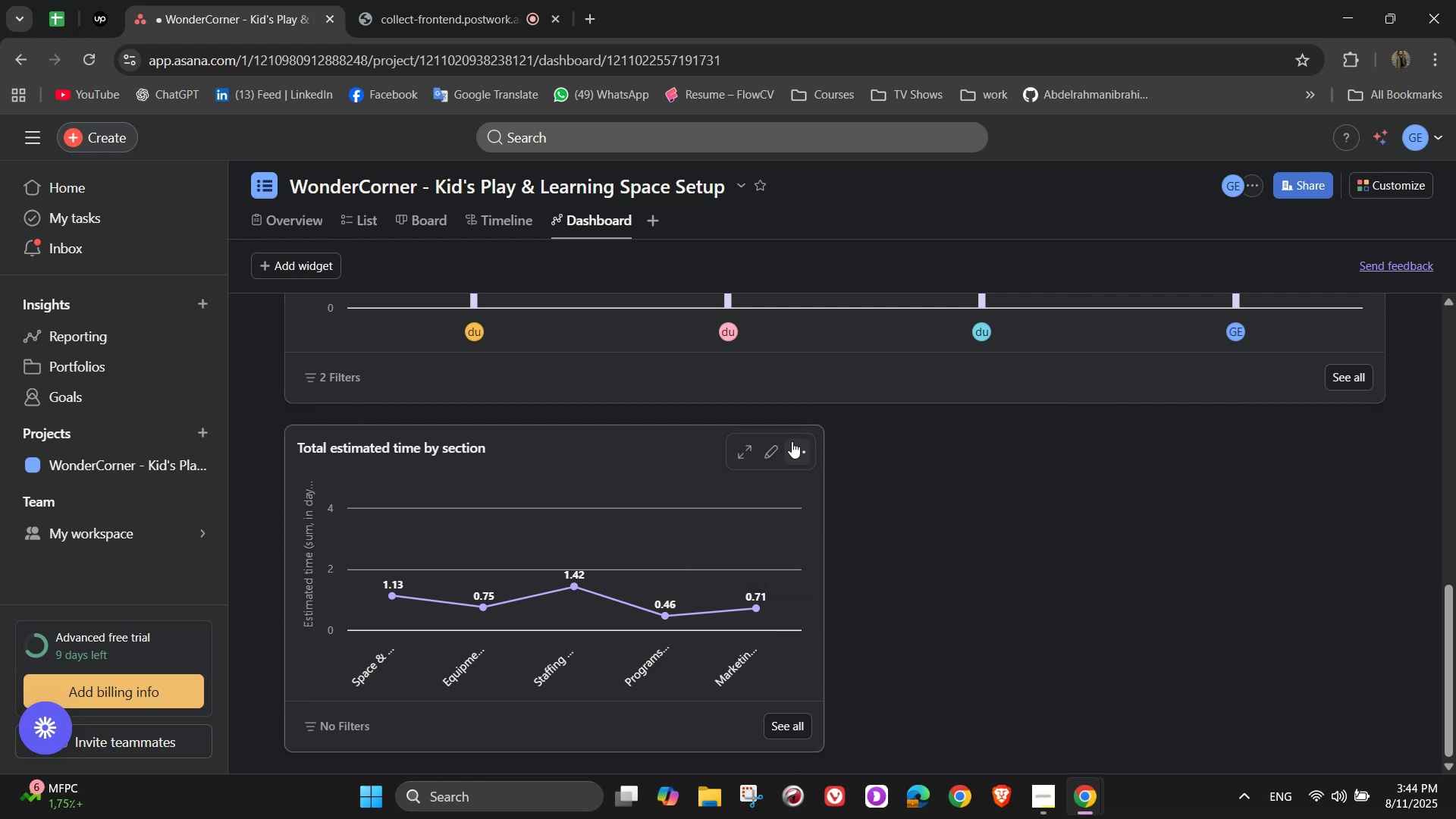 
left_click([792, 441])
 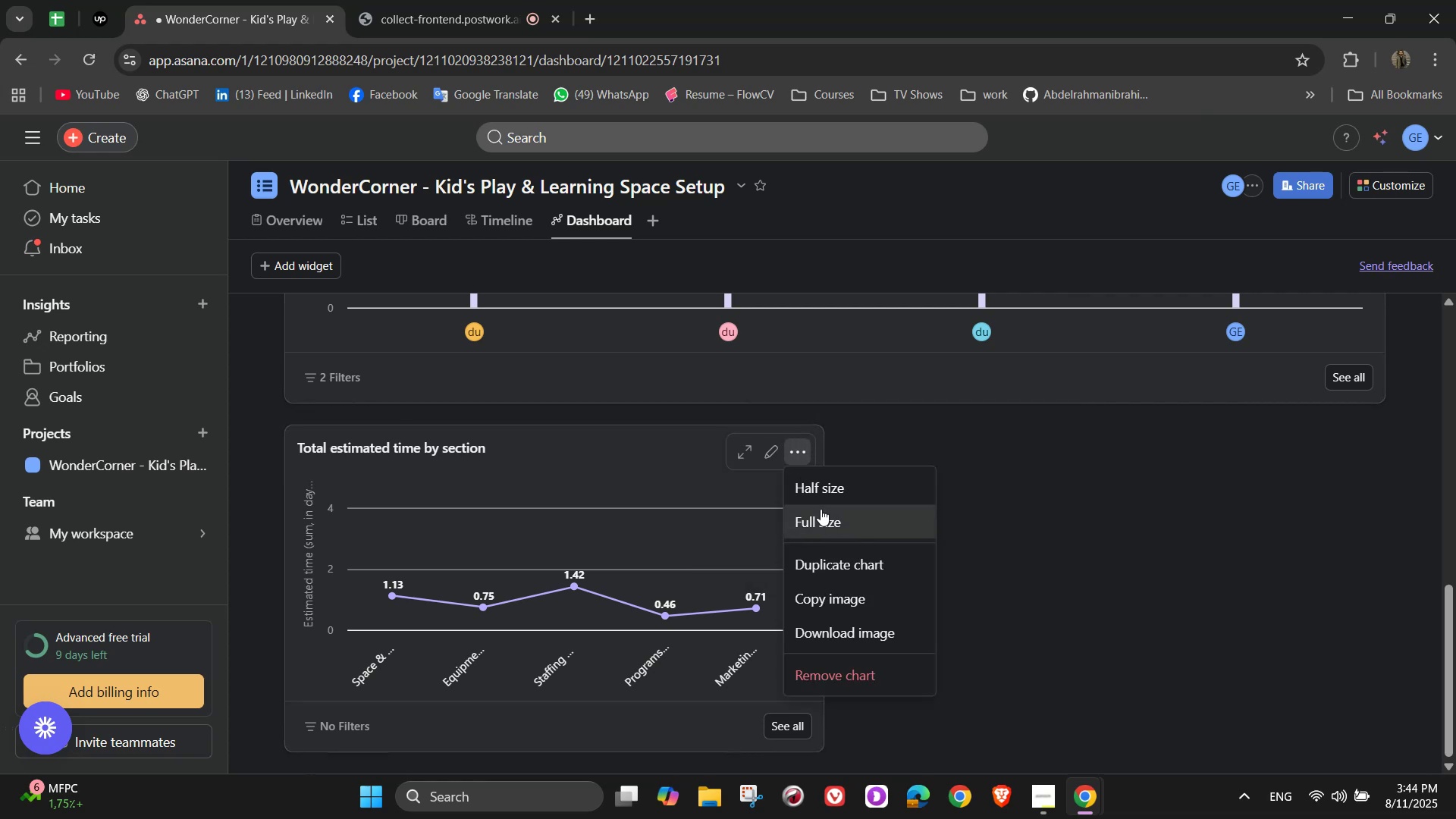 
left_click([826, 515])
 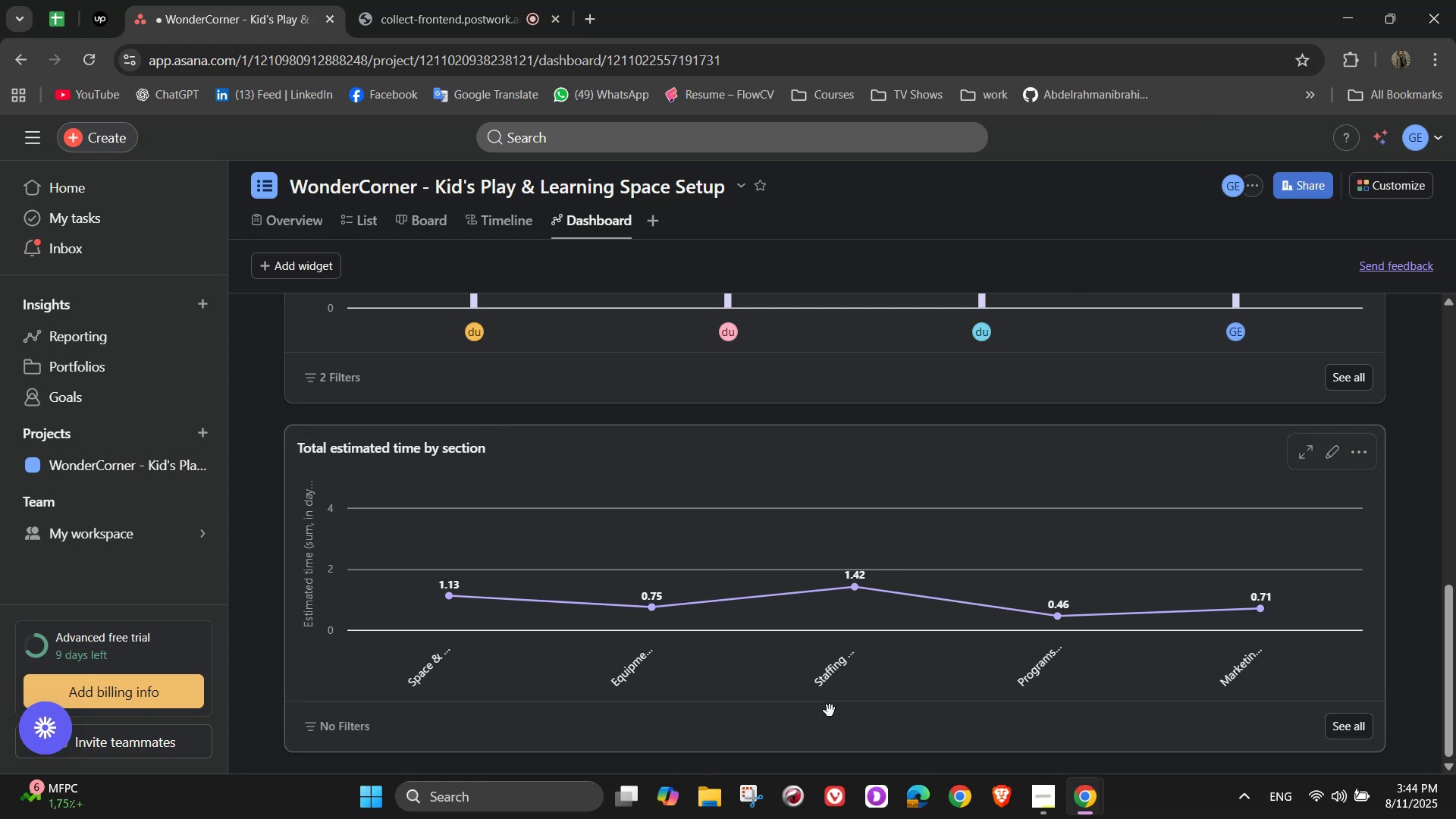 
scroll: coordinate [1103, 543], scroll_direction: up, amount: 11.0
 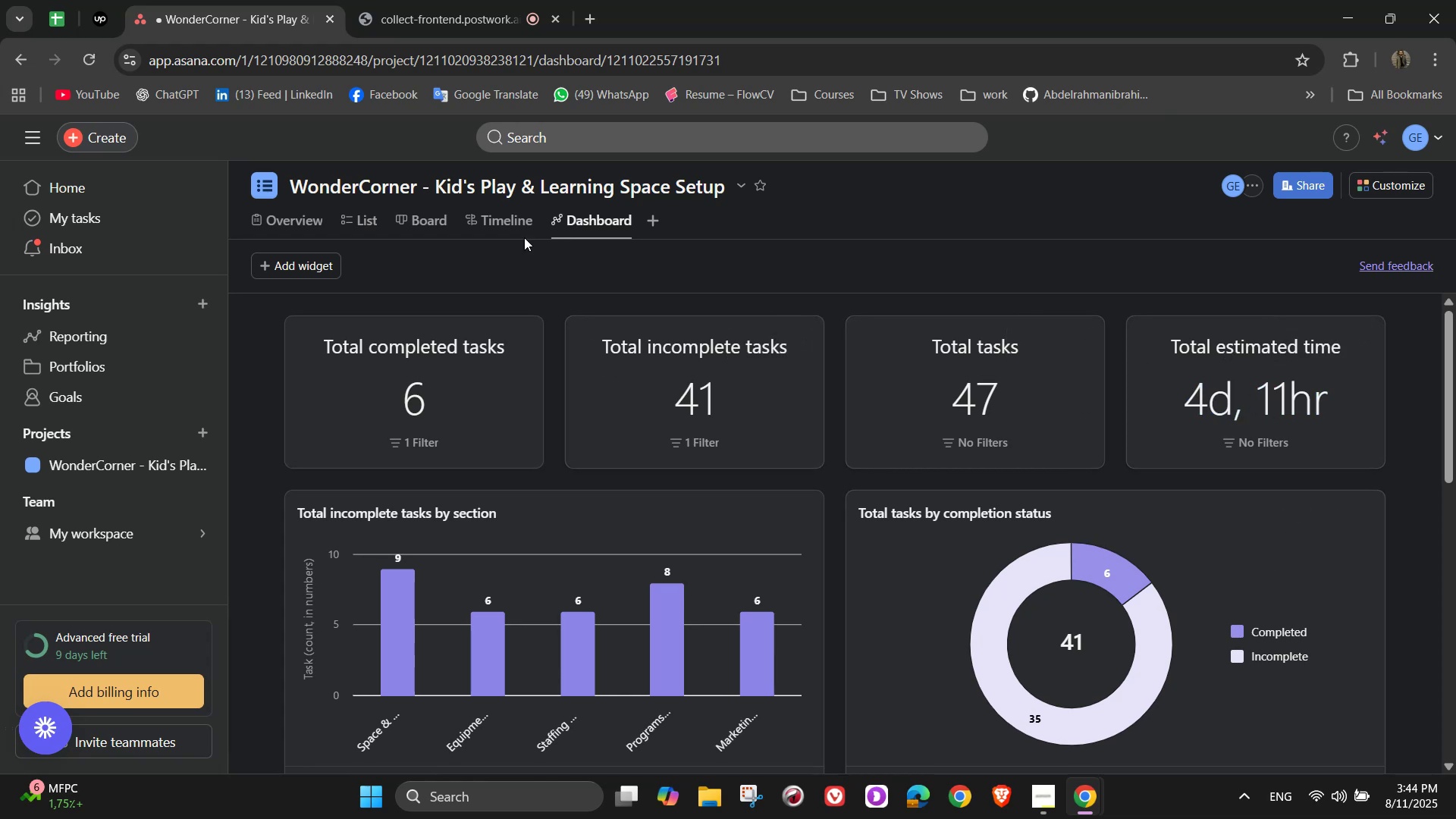 
left_click([503, 224])
 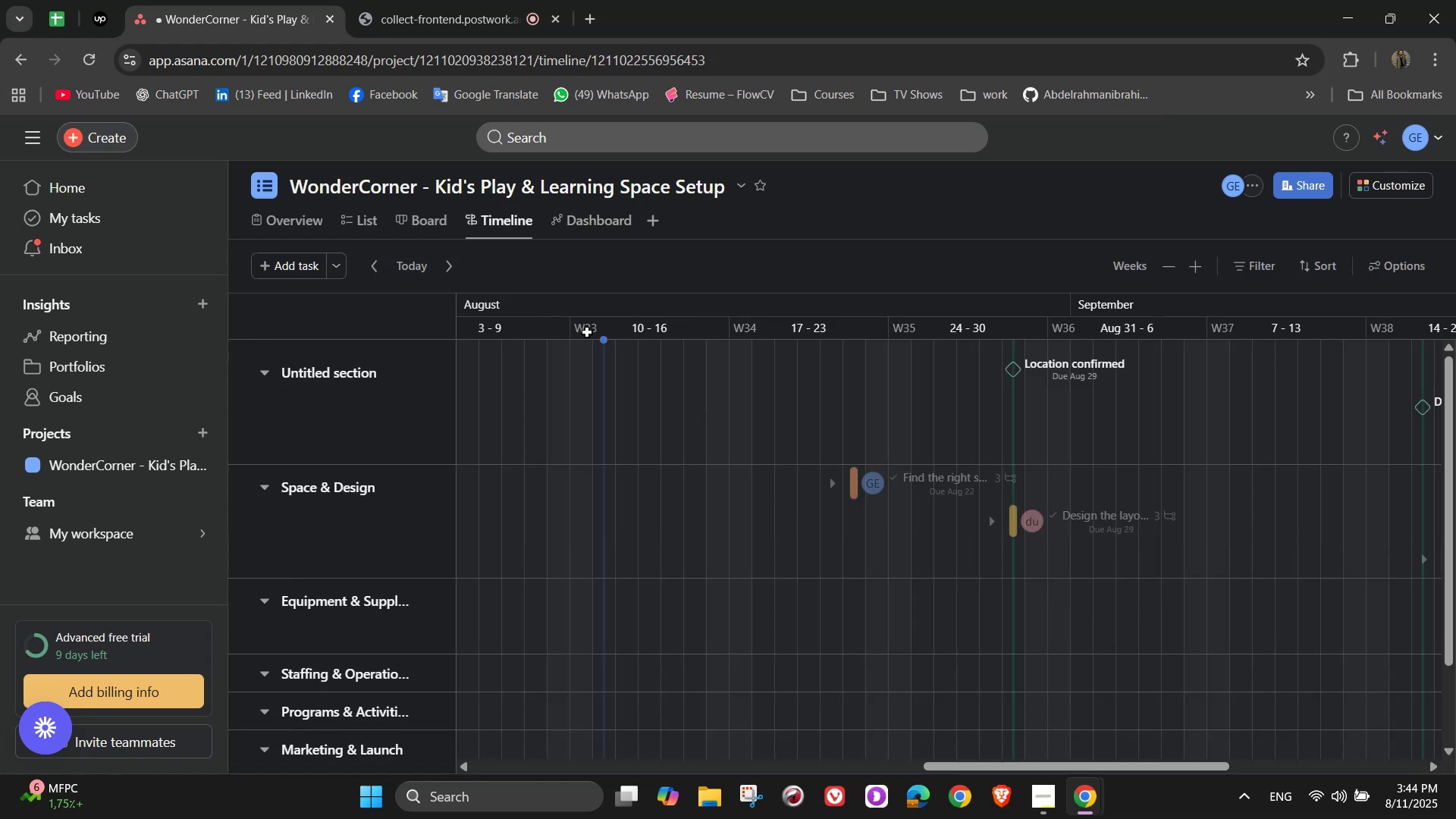 
left_click([425, 229])
 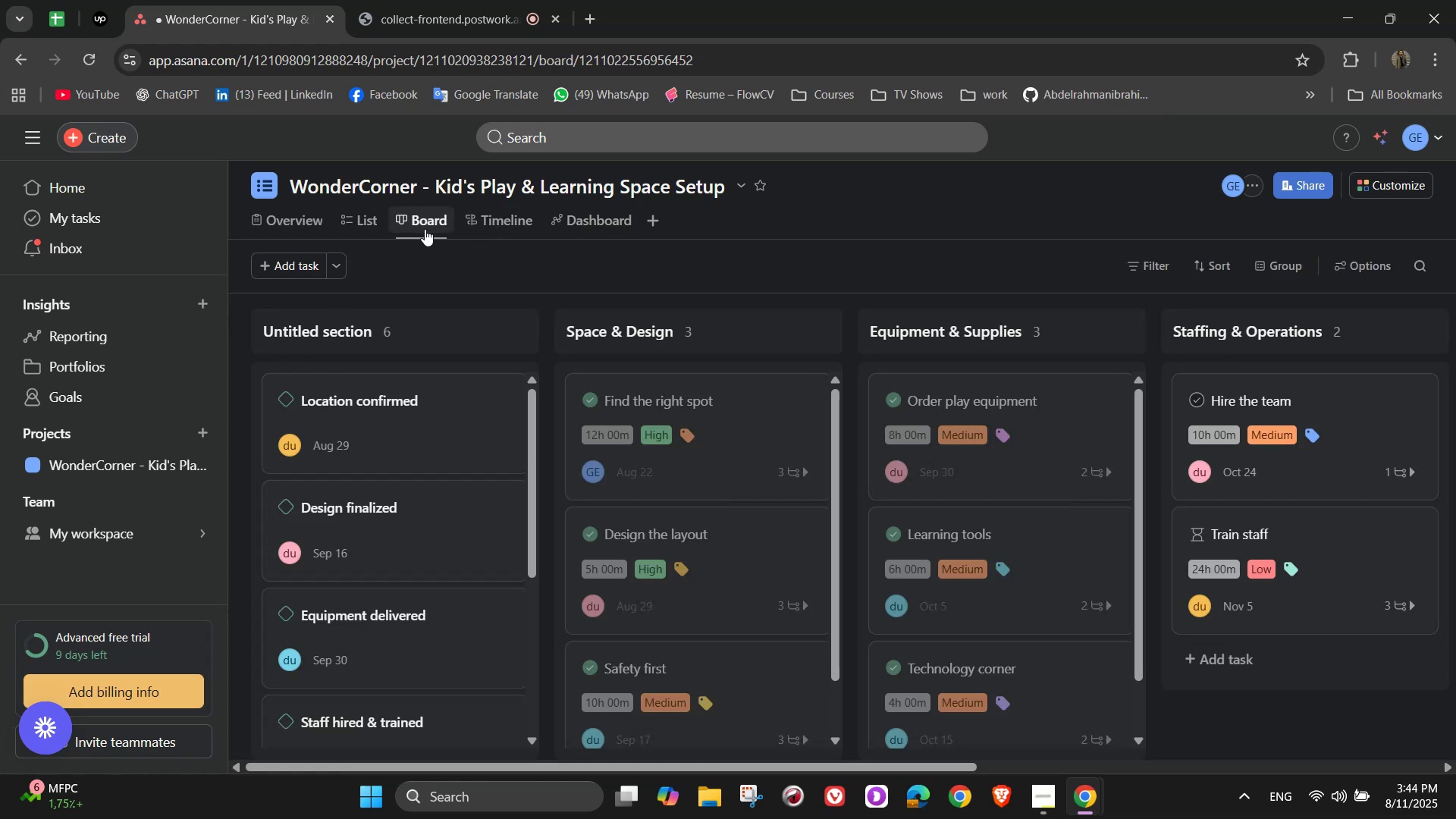 
scroll: coordinate [724, 394], scroll_direction: down, amount: 1.0
 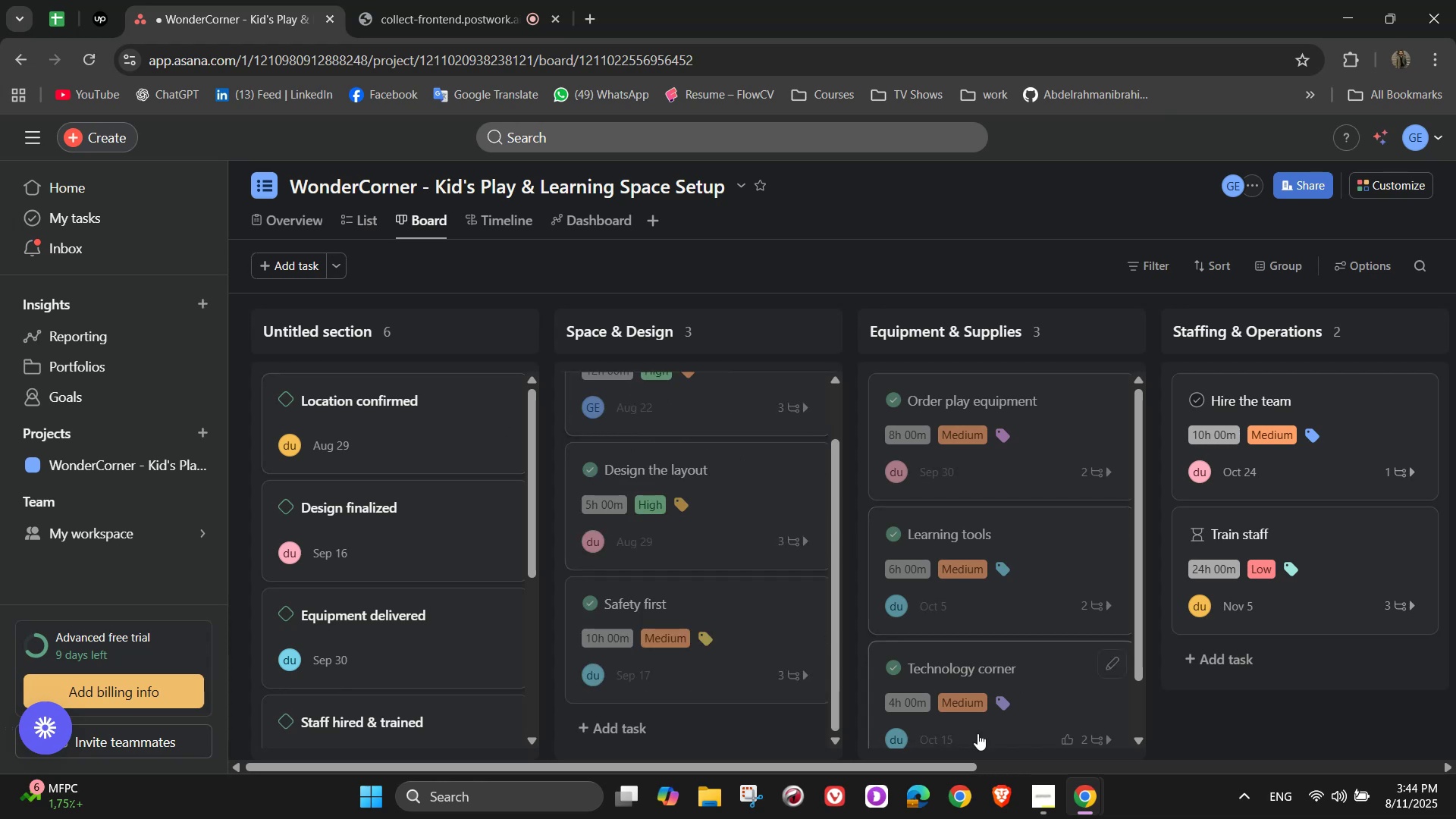 
left_click_drag(start_coordinate=[934, 768], to_coordinate=[896, 761])
 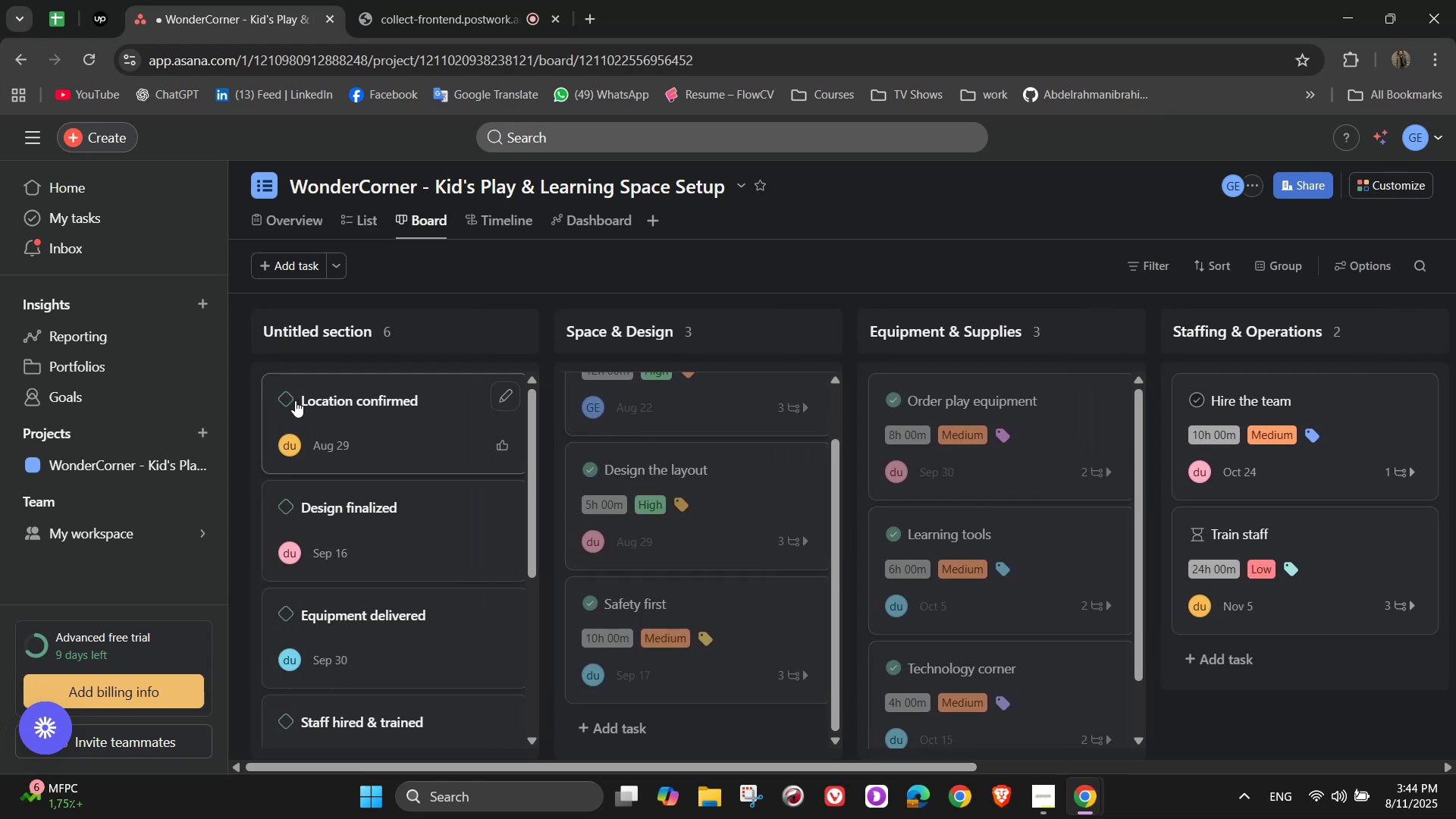 
left_click([287, 397])
 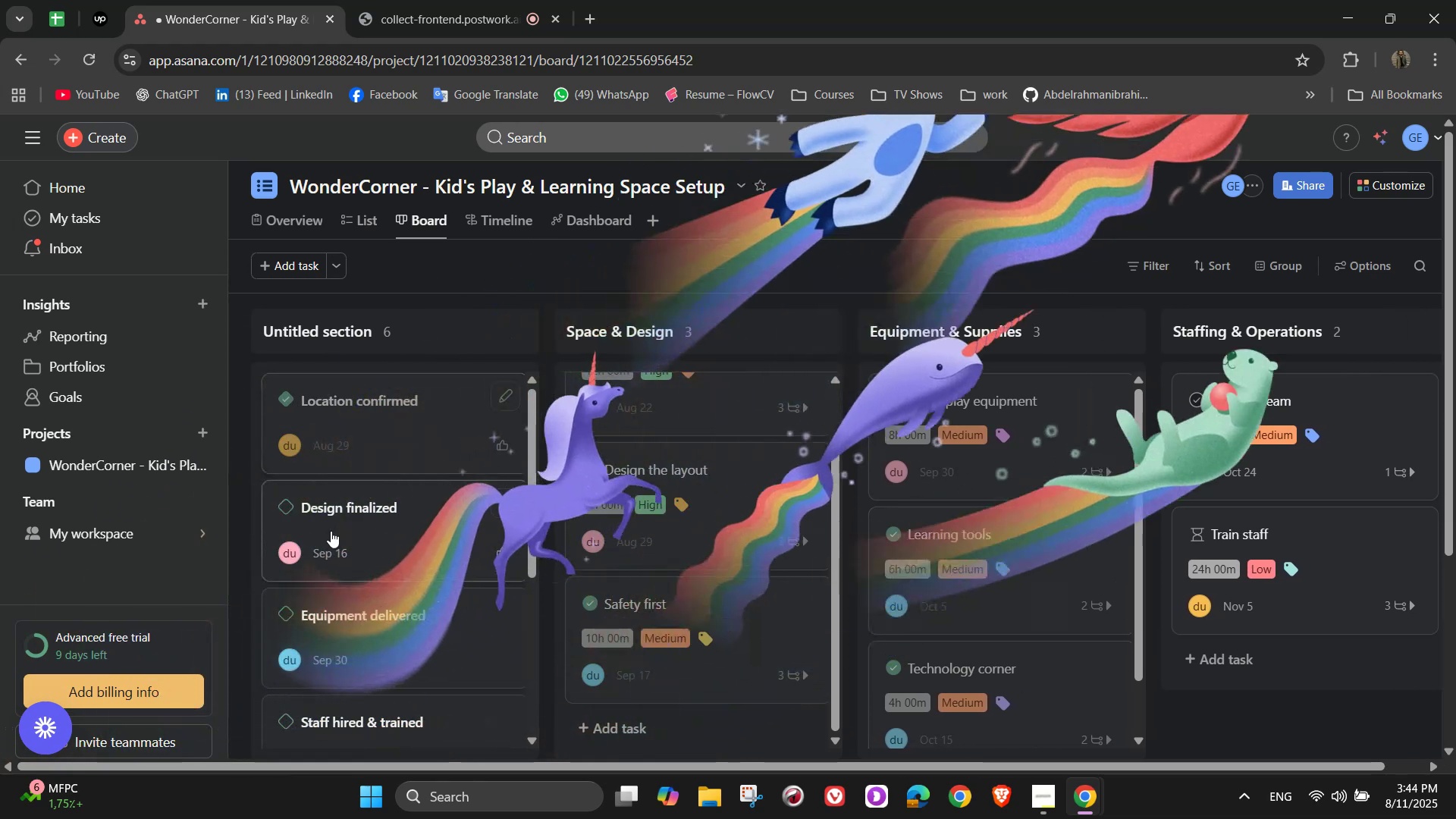 
left_click([288, 510])
 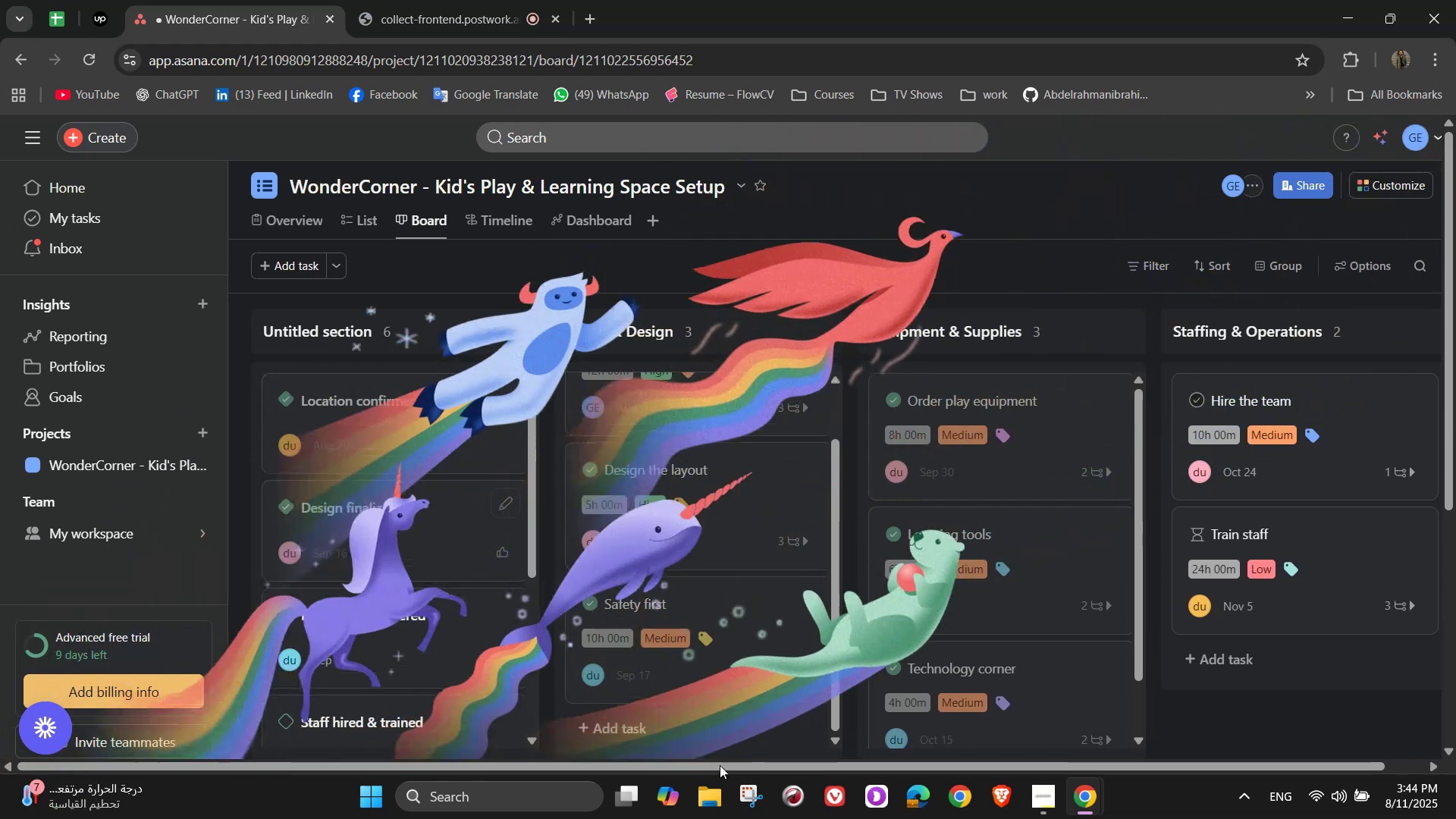 
left_click_drag(start_coordinate=[715, 767], to_coordinate=[1159, 751])
 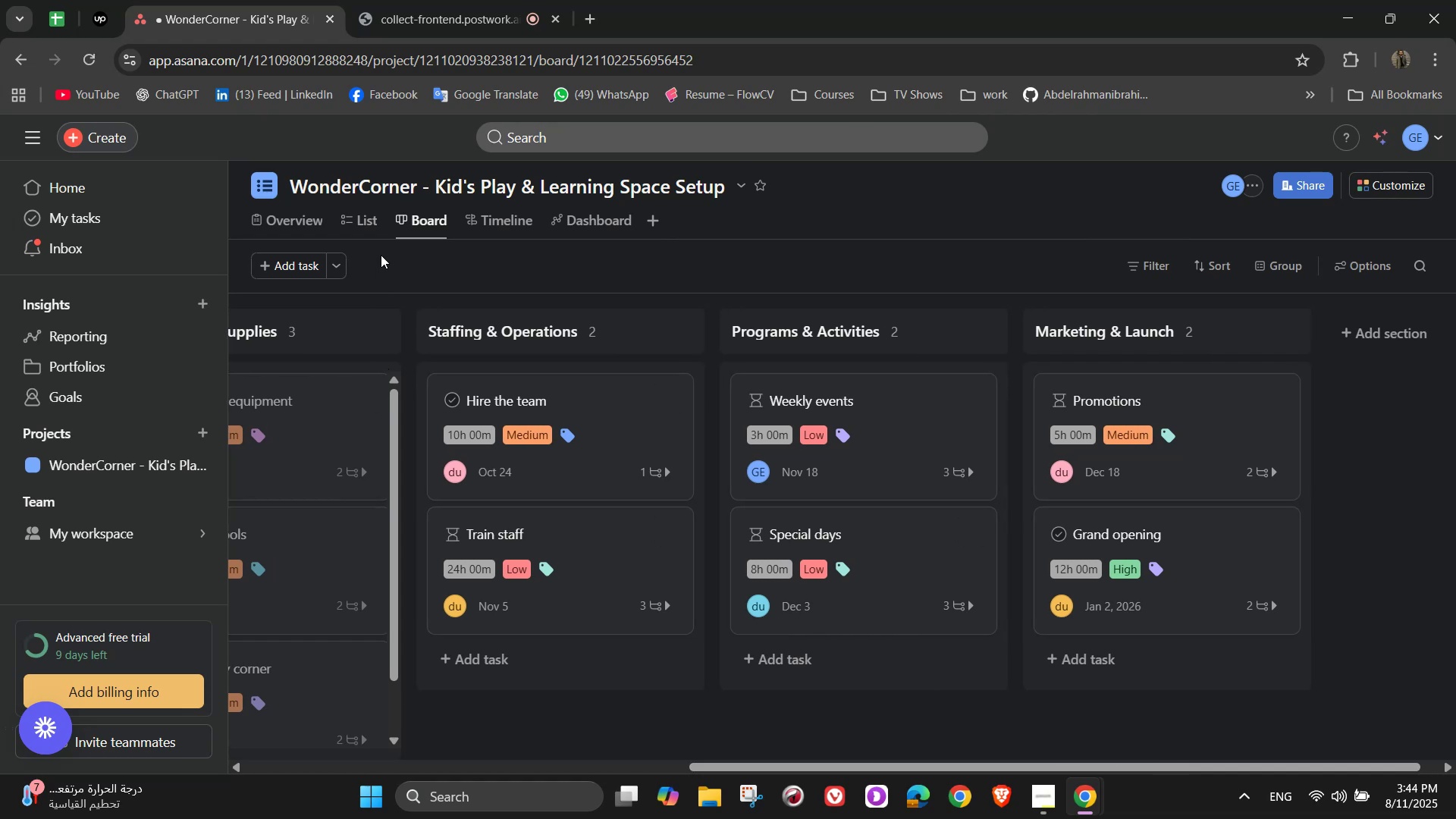 
left_click([359, 213])
 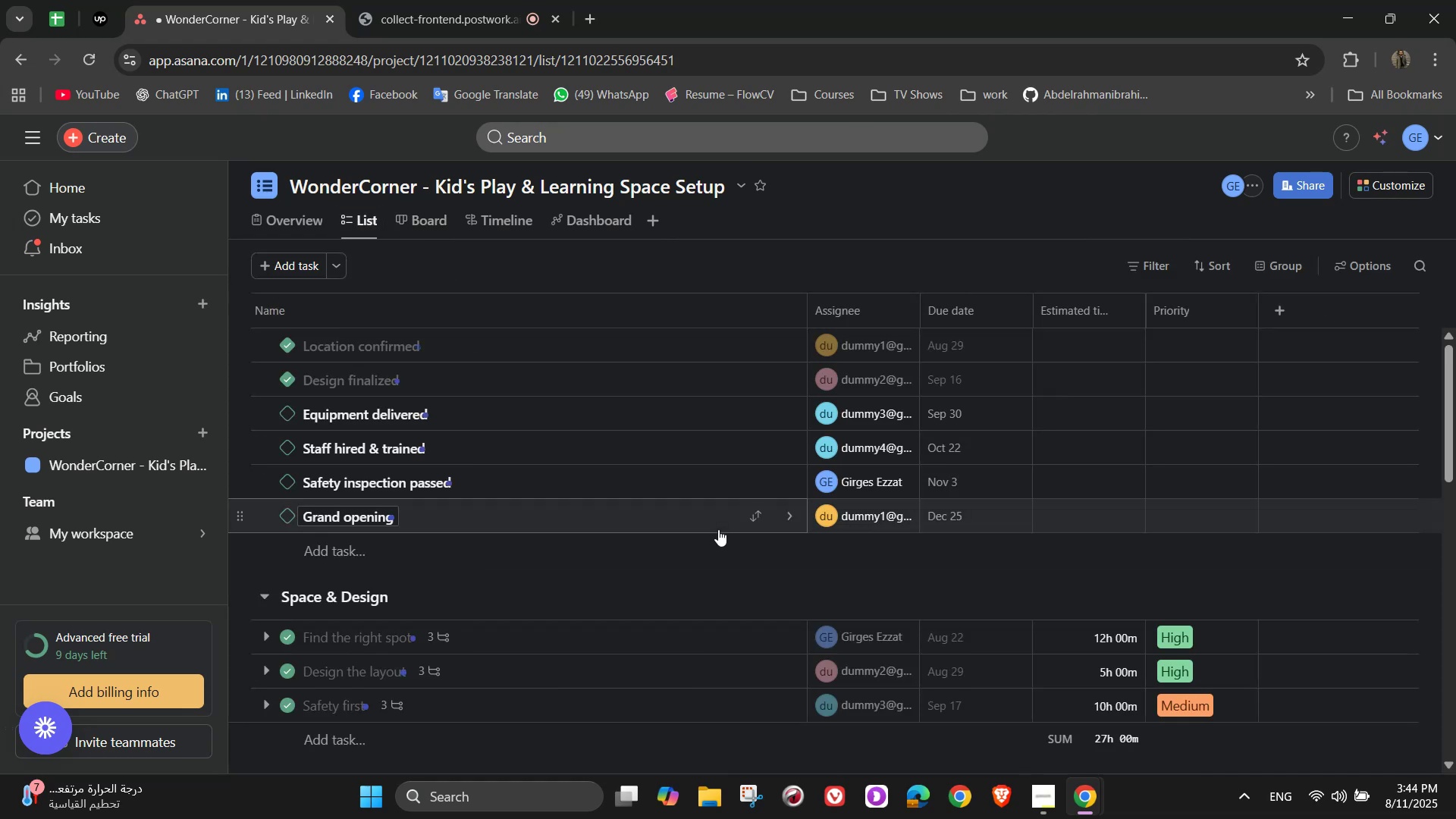 
scroll: coordinate [610, 532], scroll_direction: down, amount: 14.0
 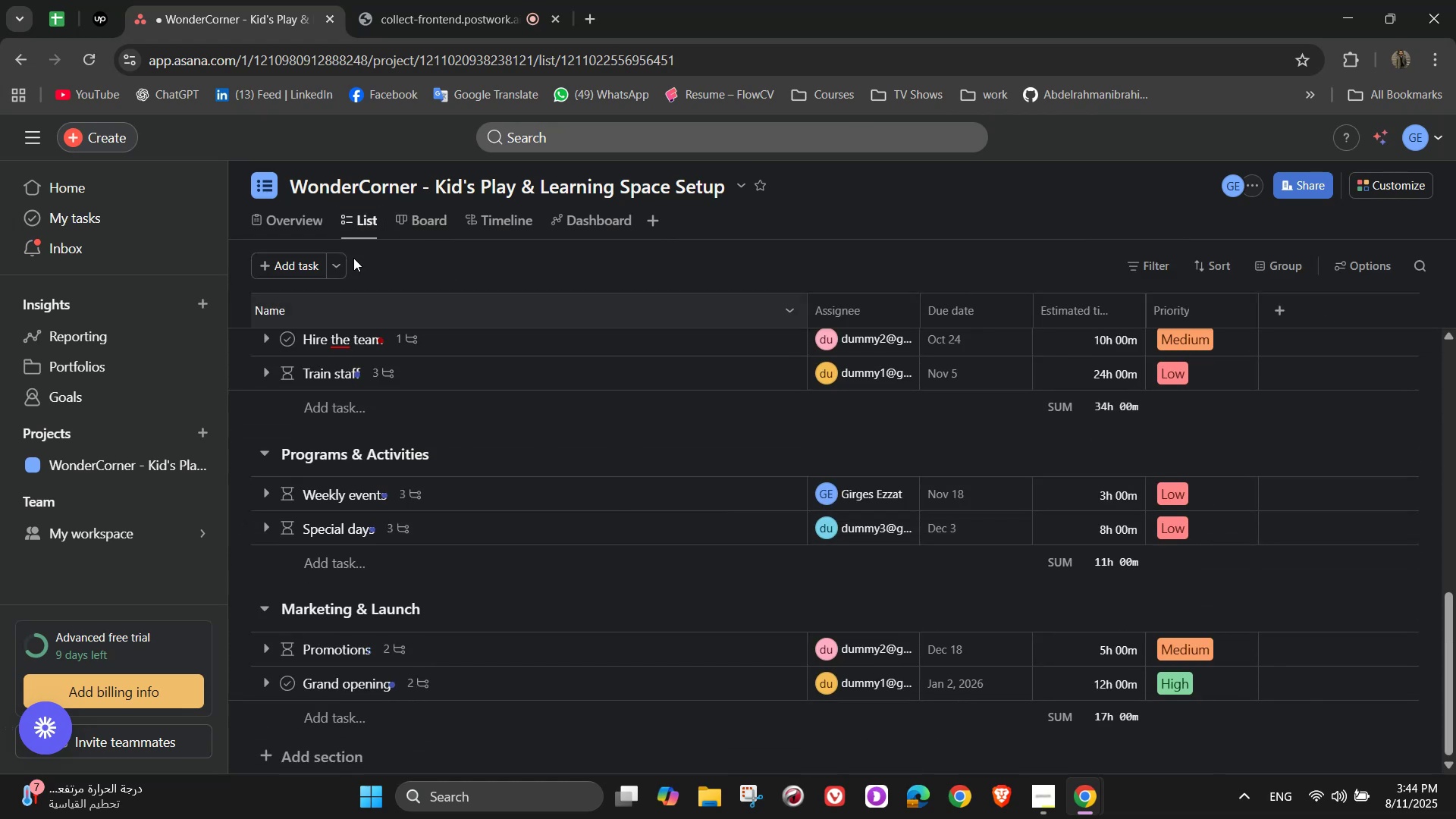 
left_click([288, 225])
 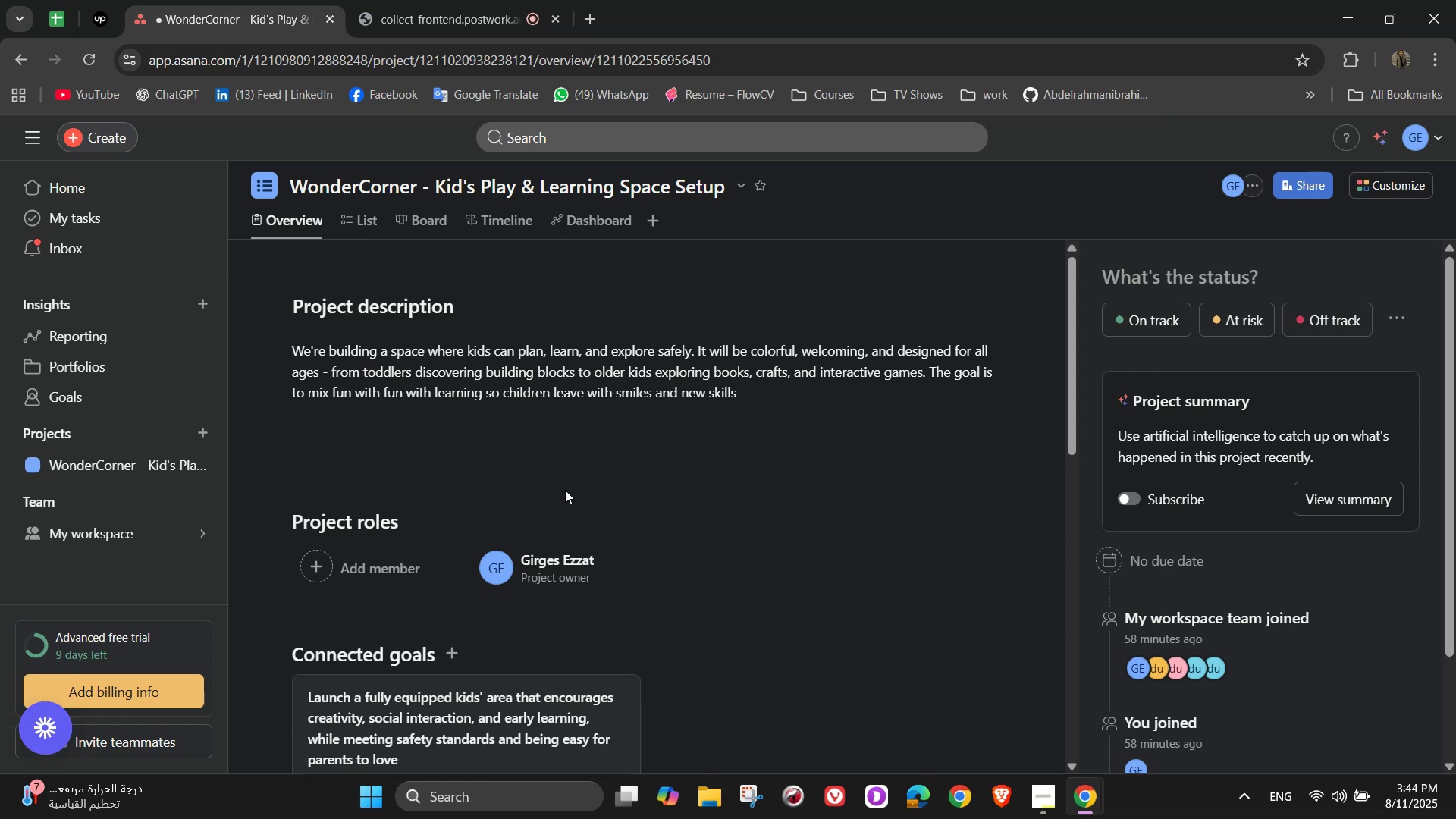 